 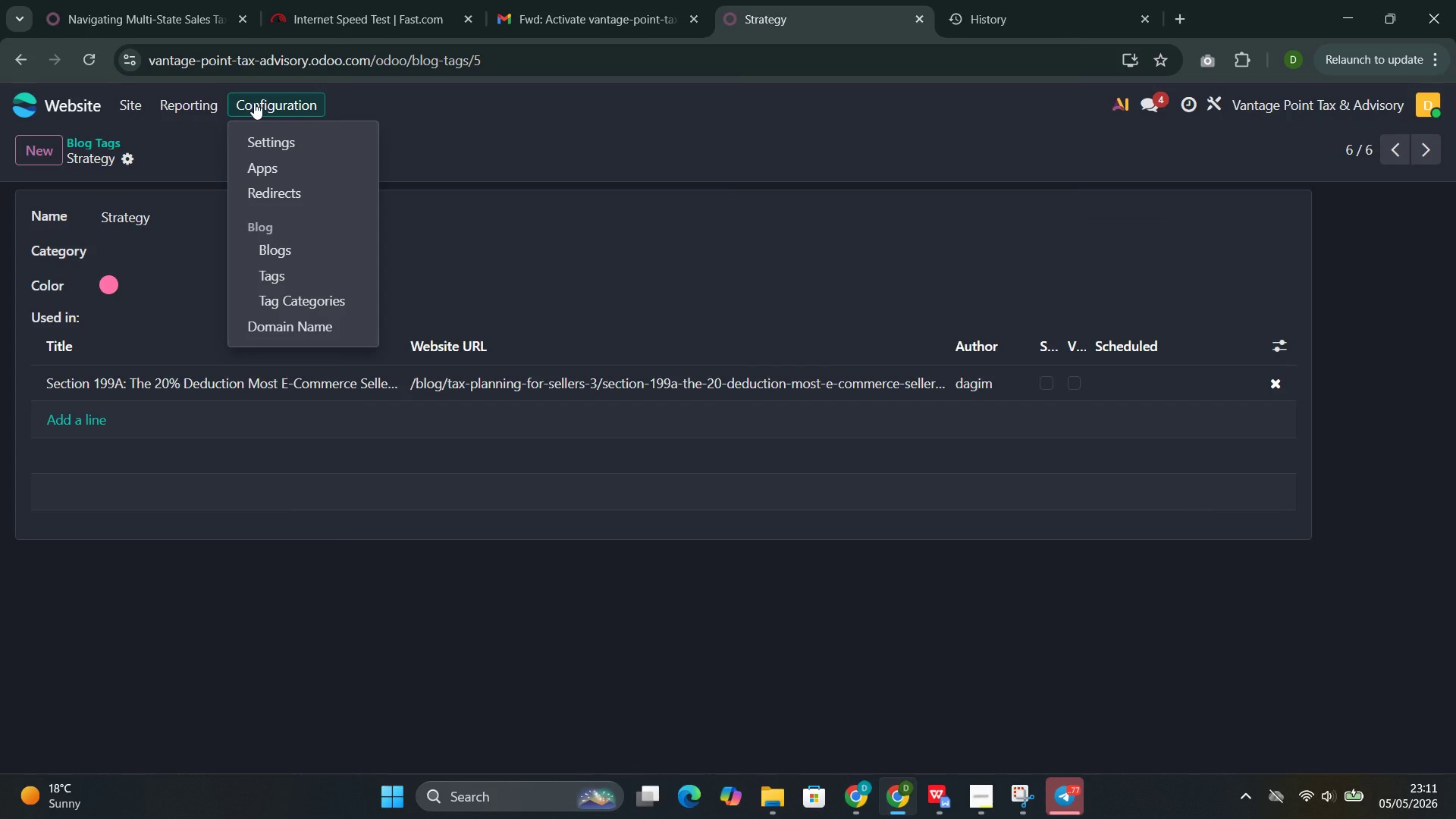 
left_click([151, 133])
 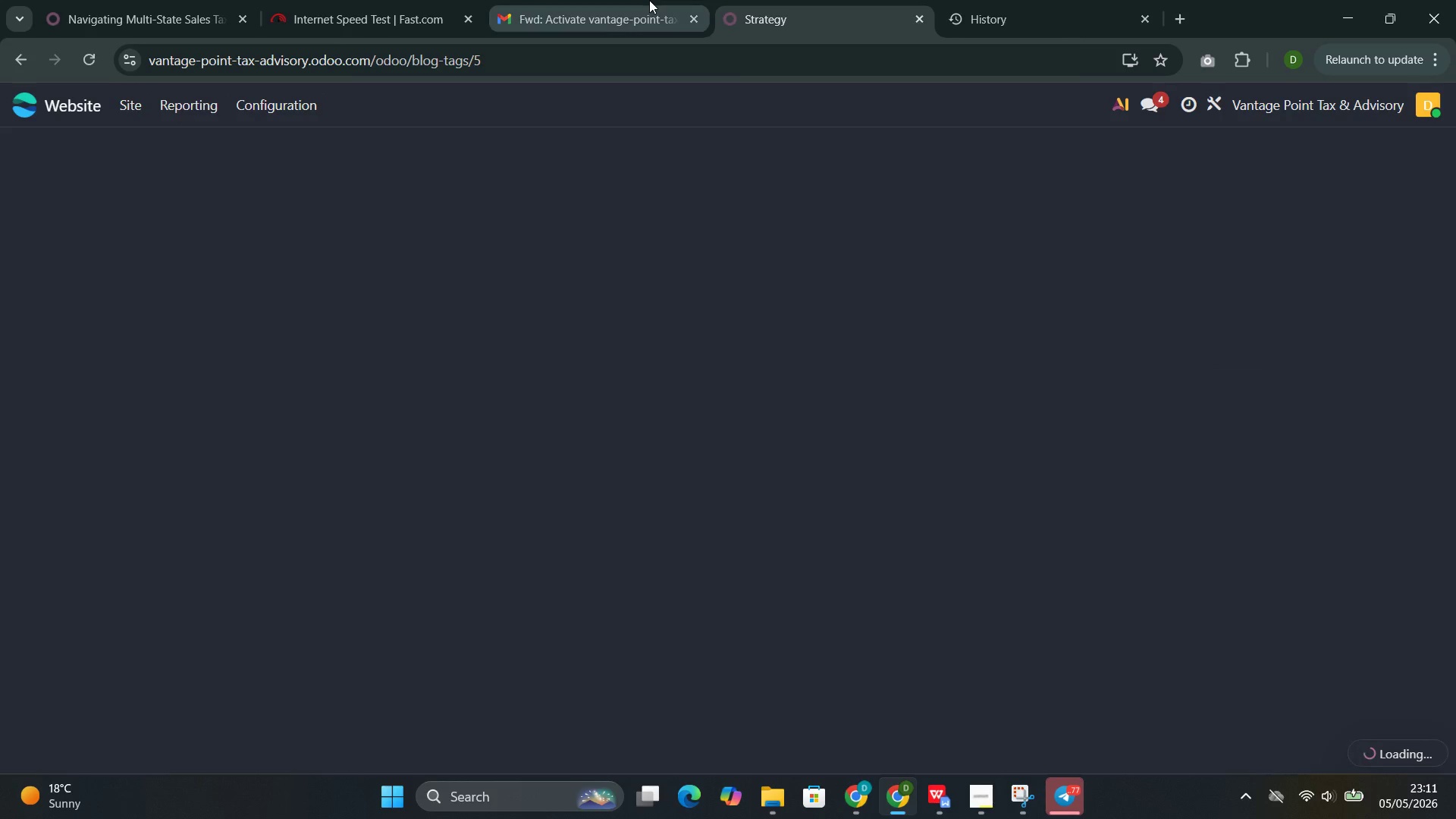 
mouse_move([617, 15])
 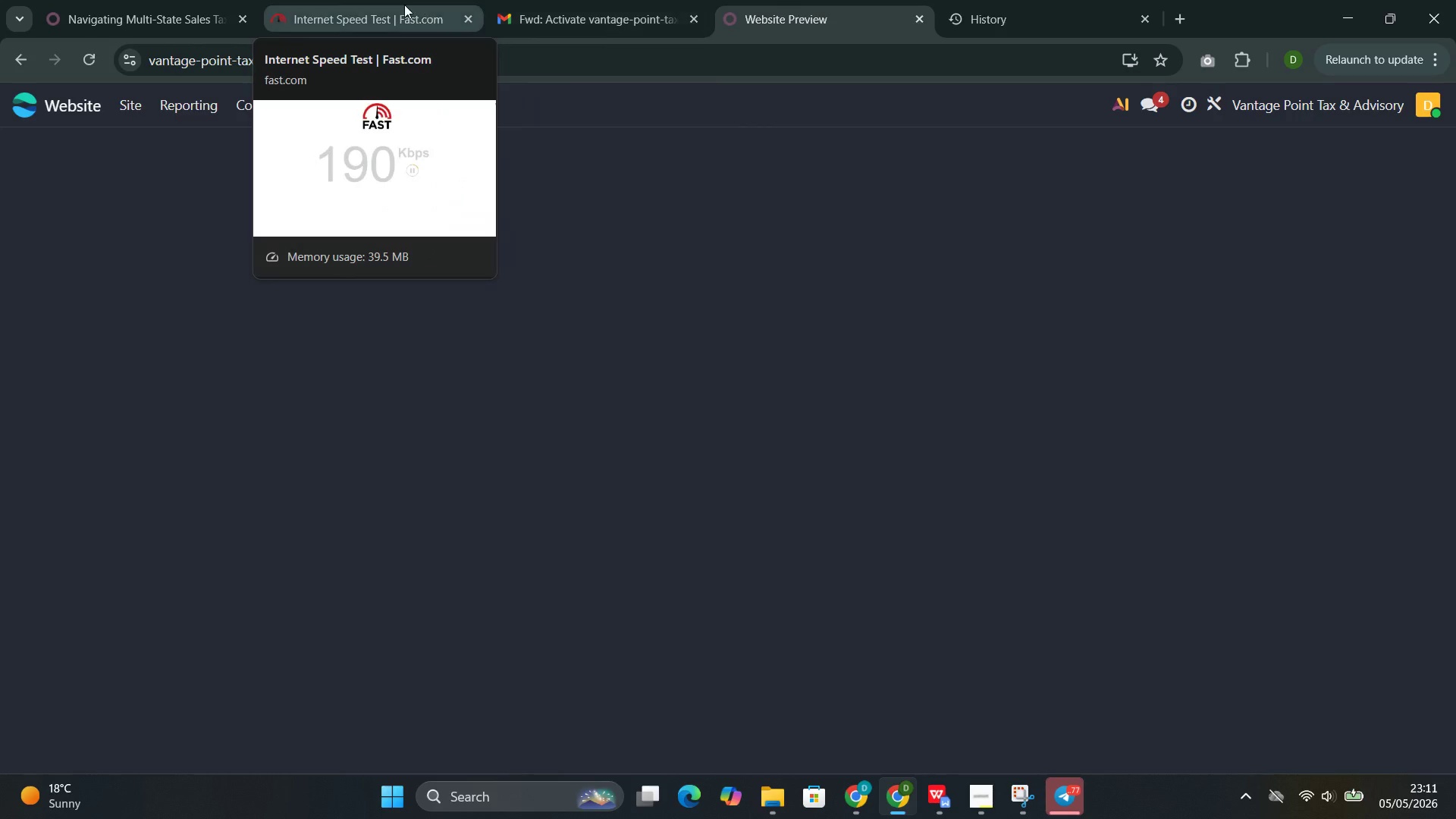 
left_click([404, 5])
 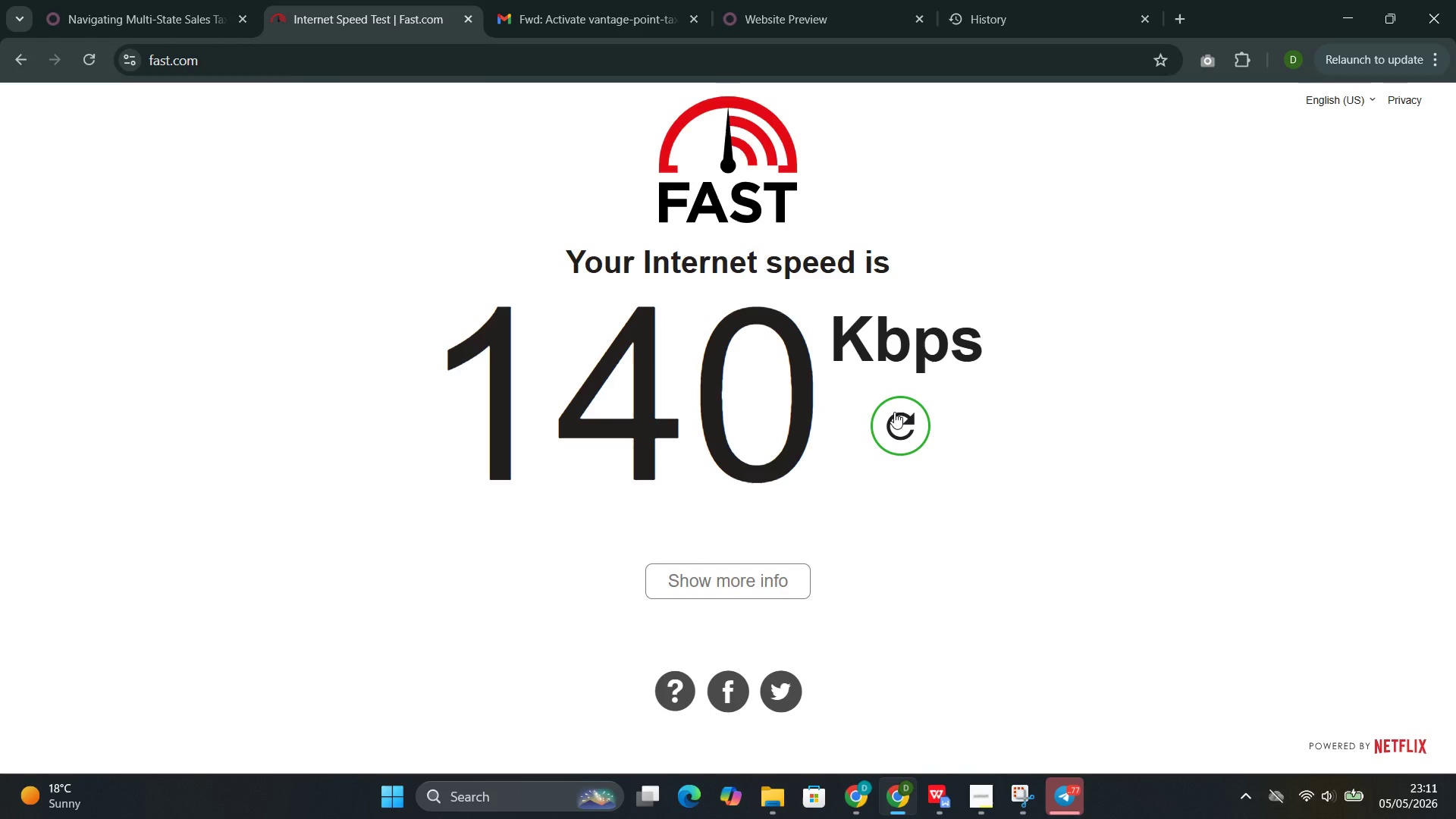 
left_click([889, 427])
 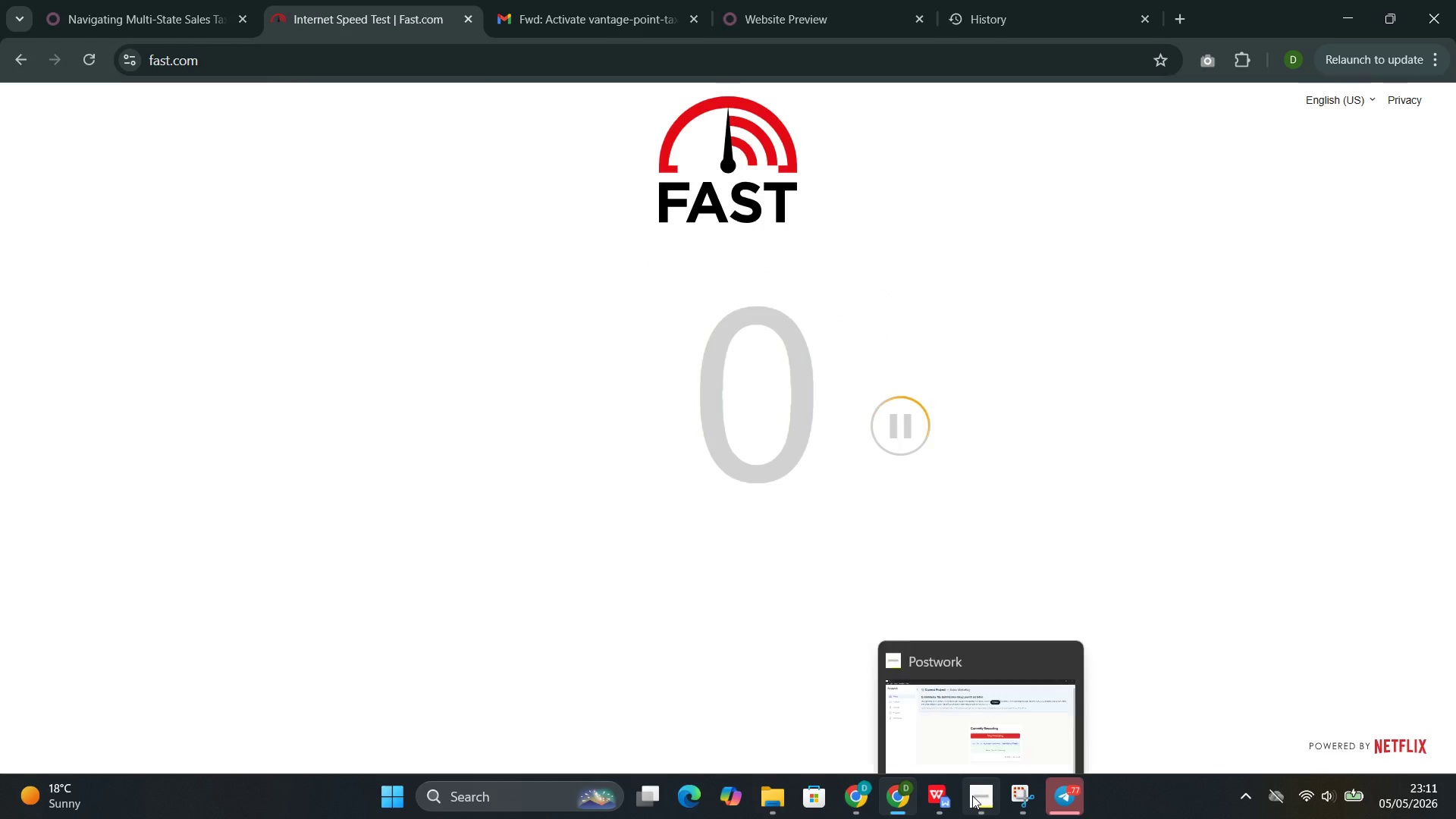 
left_click([930, 715])